 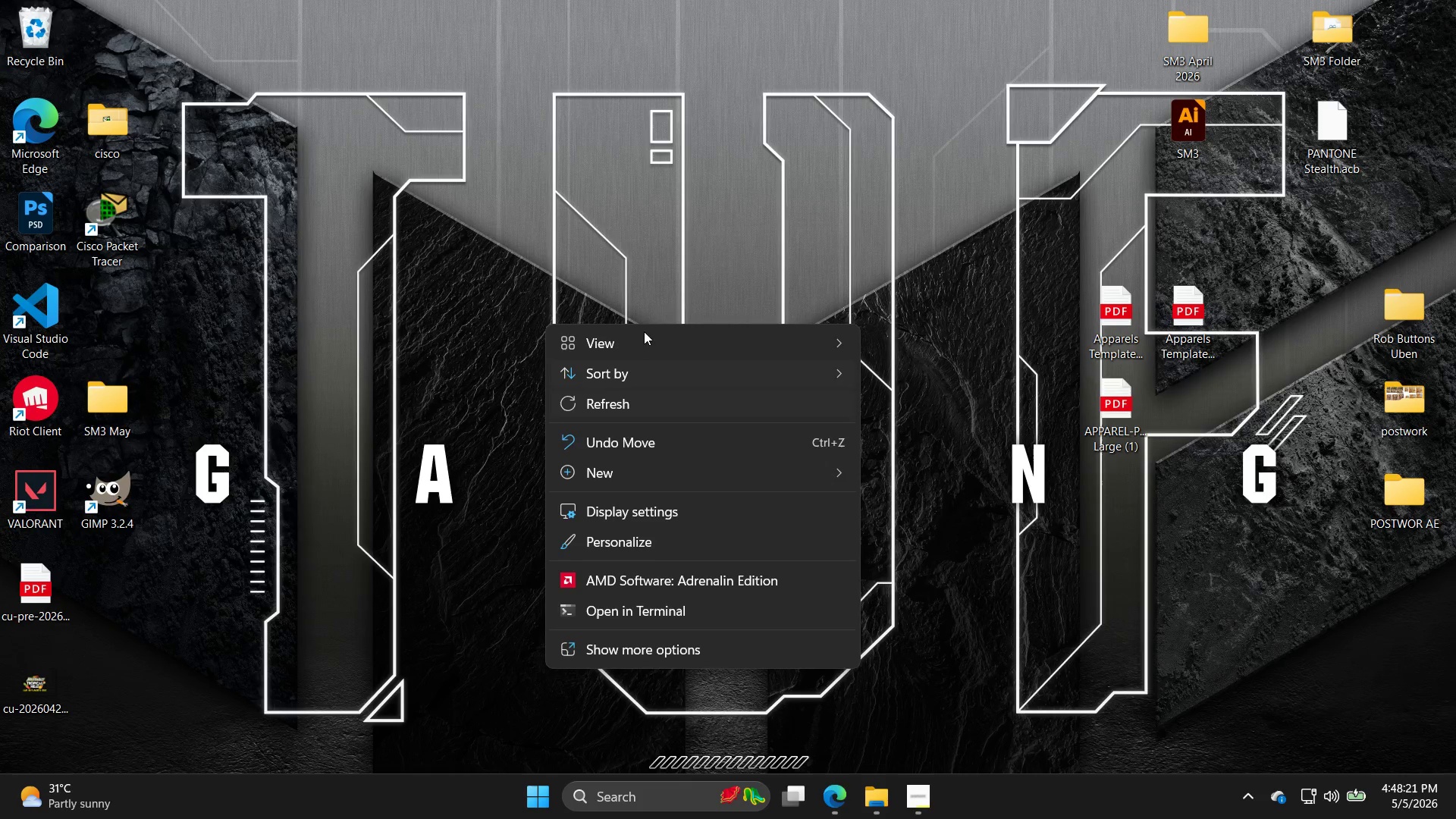 
double_click([927, 98])
 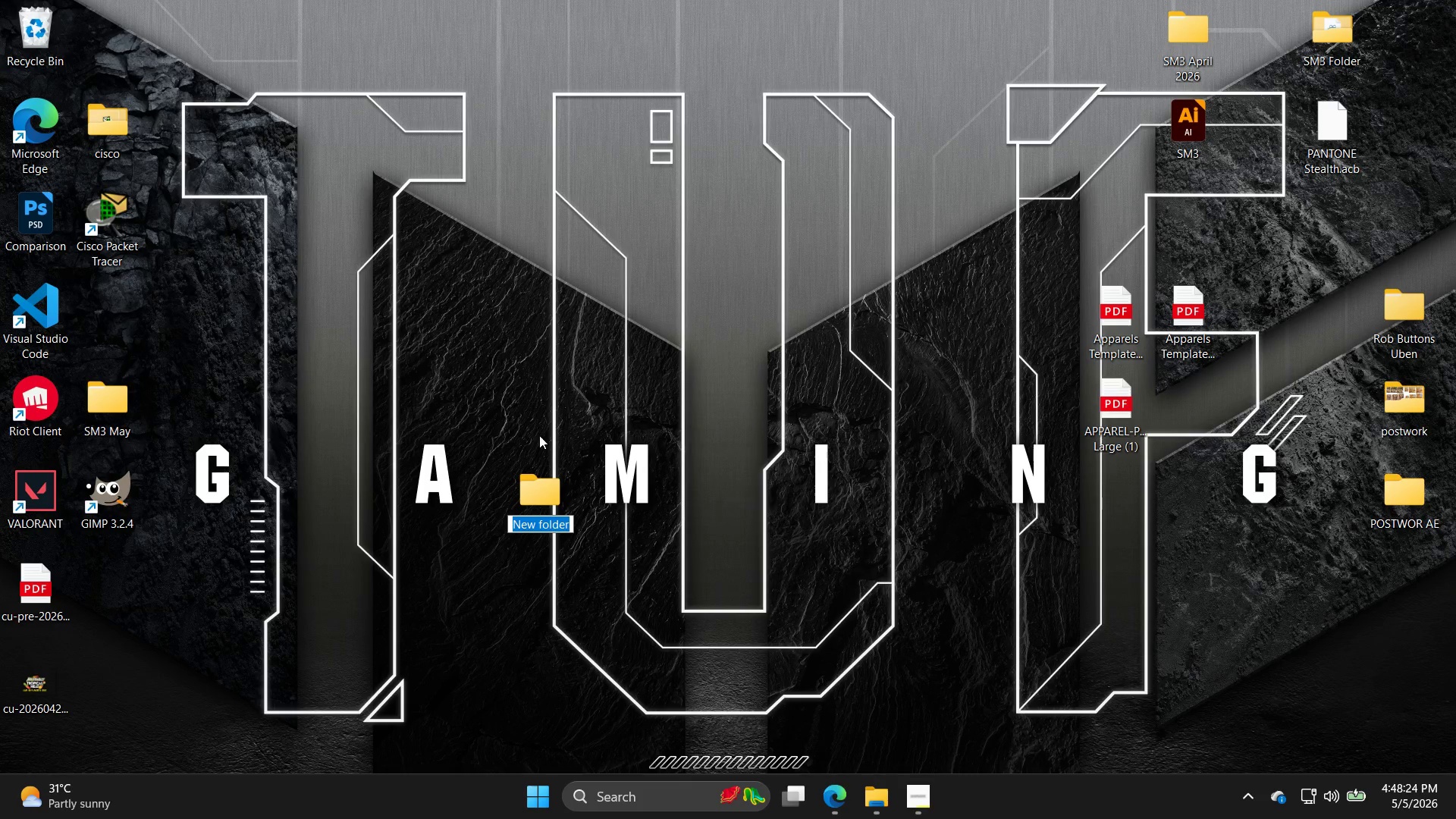 
key(Control+V)
 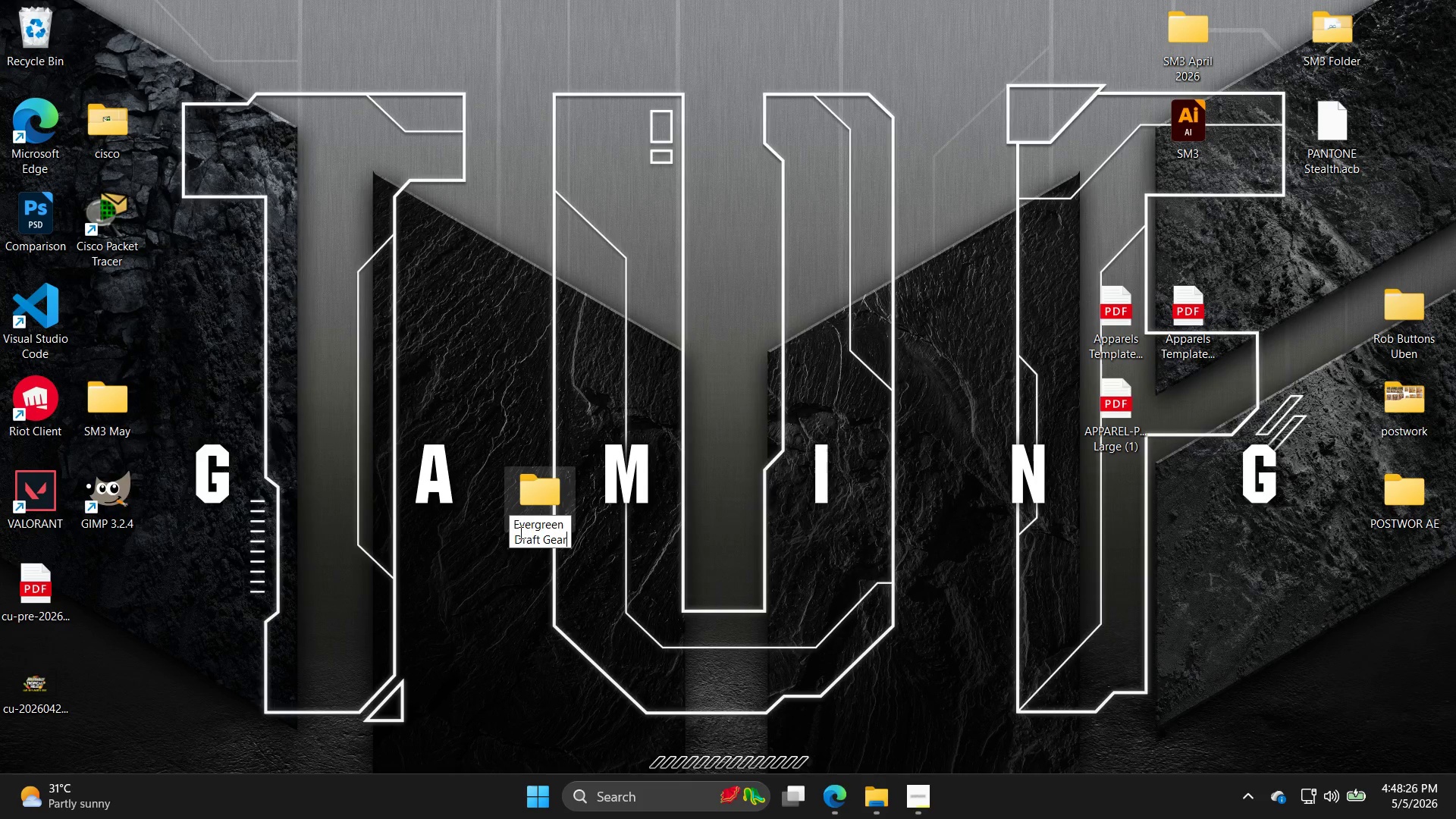 
left_click([511, 524])
 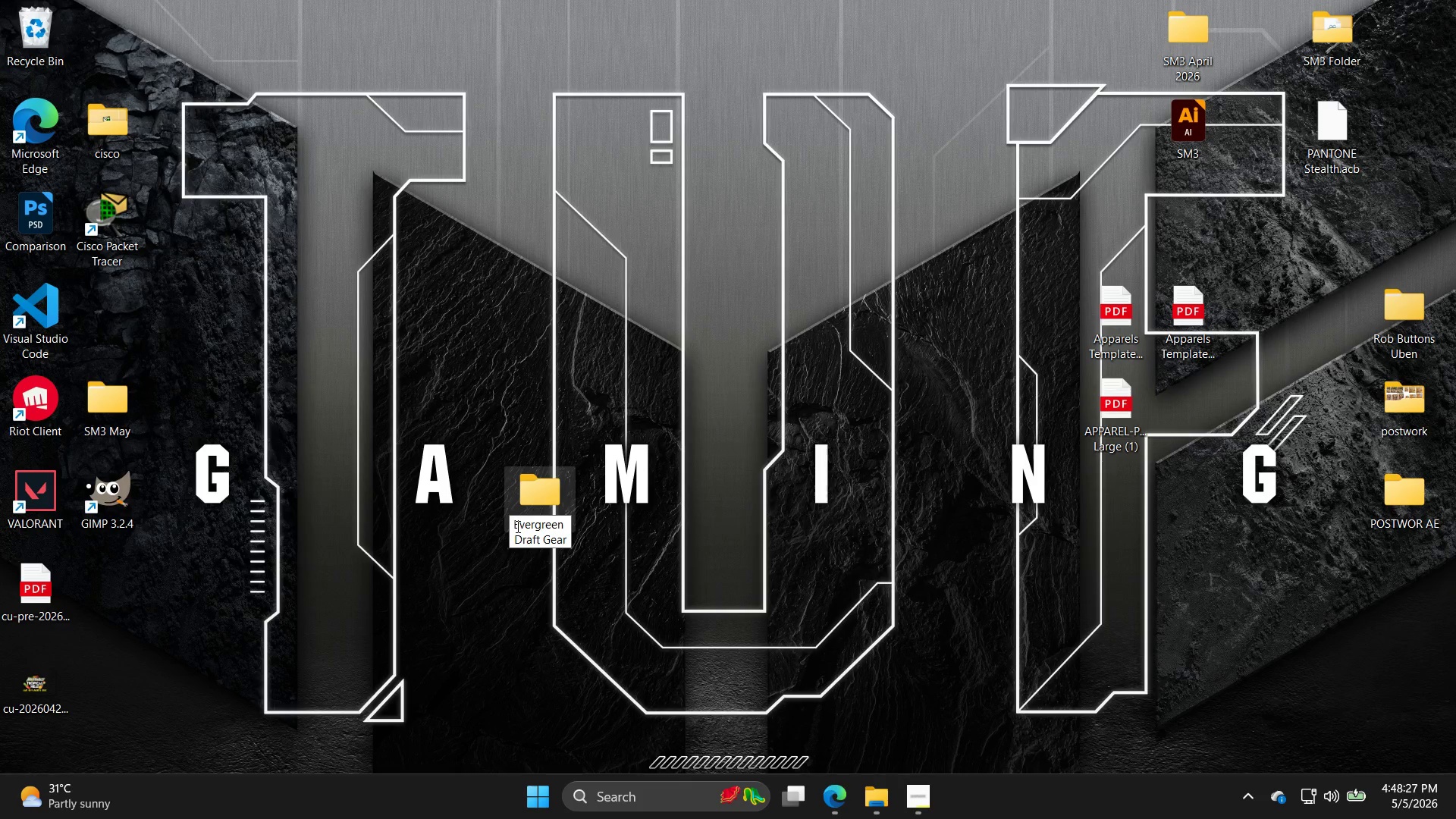 
type(ARE)
key(Backspace)
key(Backspace)
type(E )
 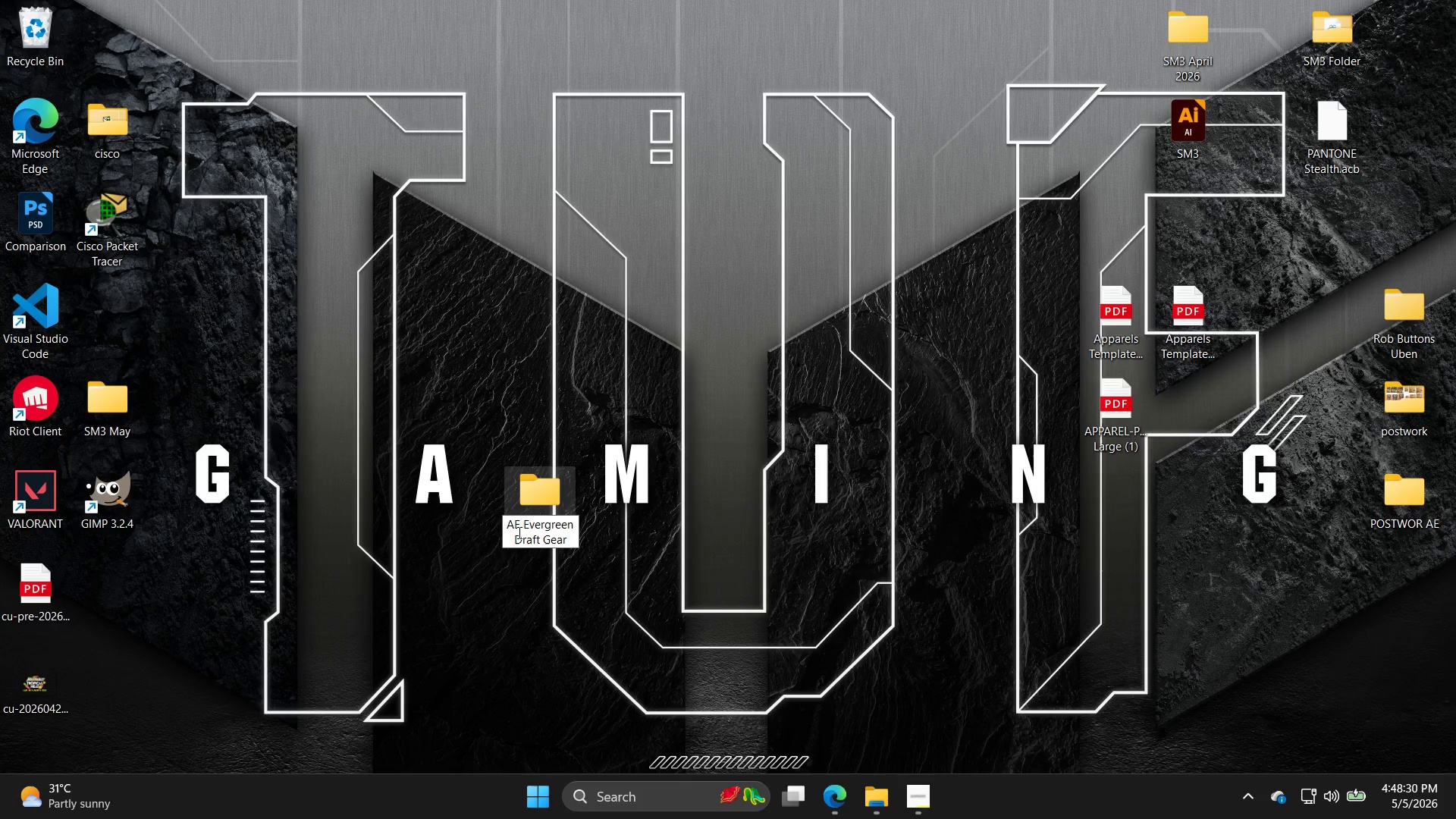 
double_click([554, 504])
 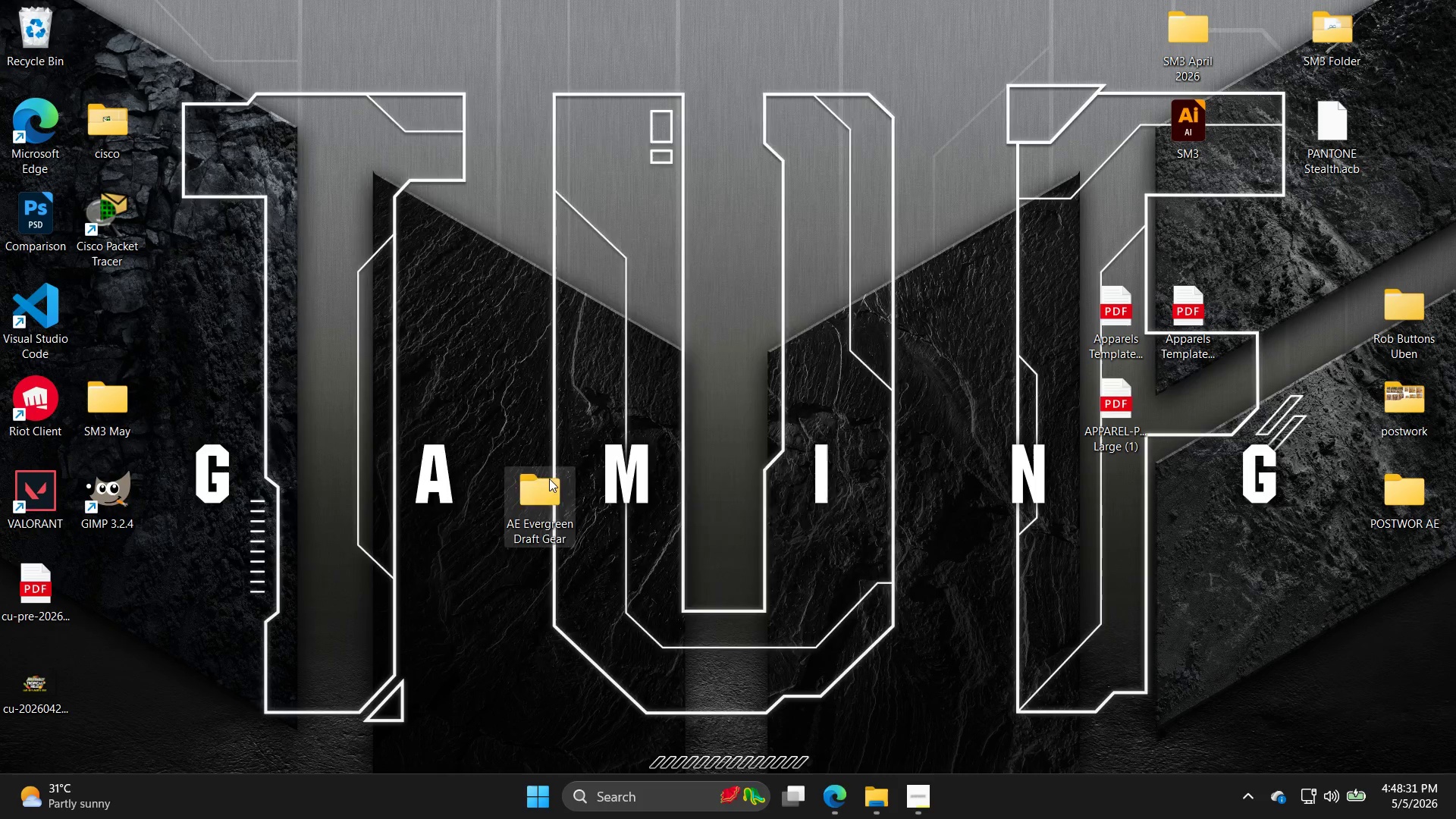 
left_click([541, 494])
 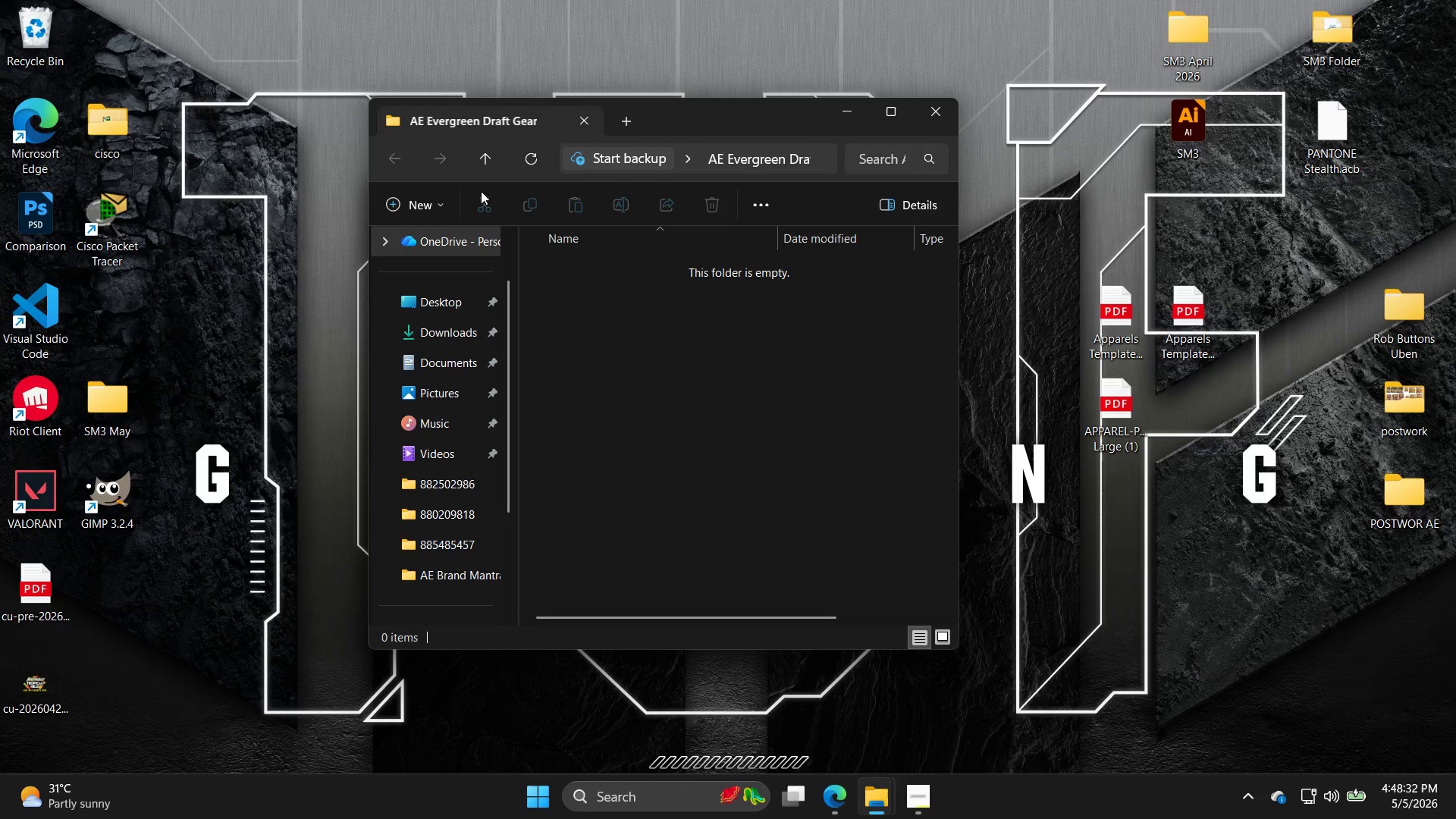 
left_click([402, 206])
 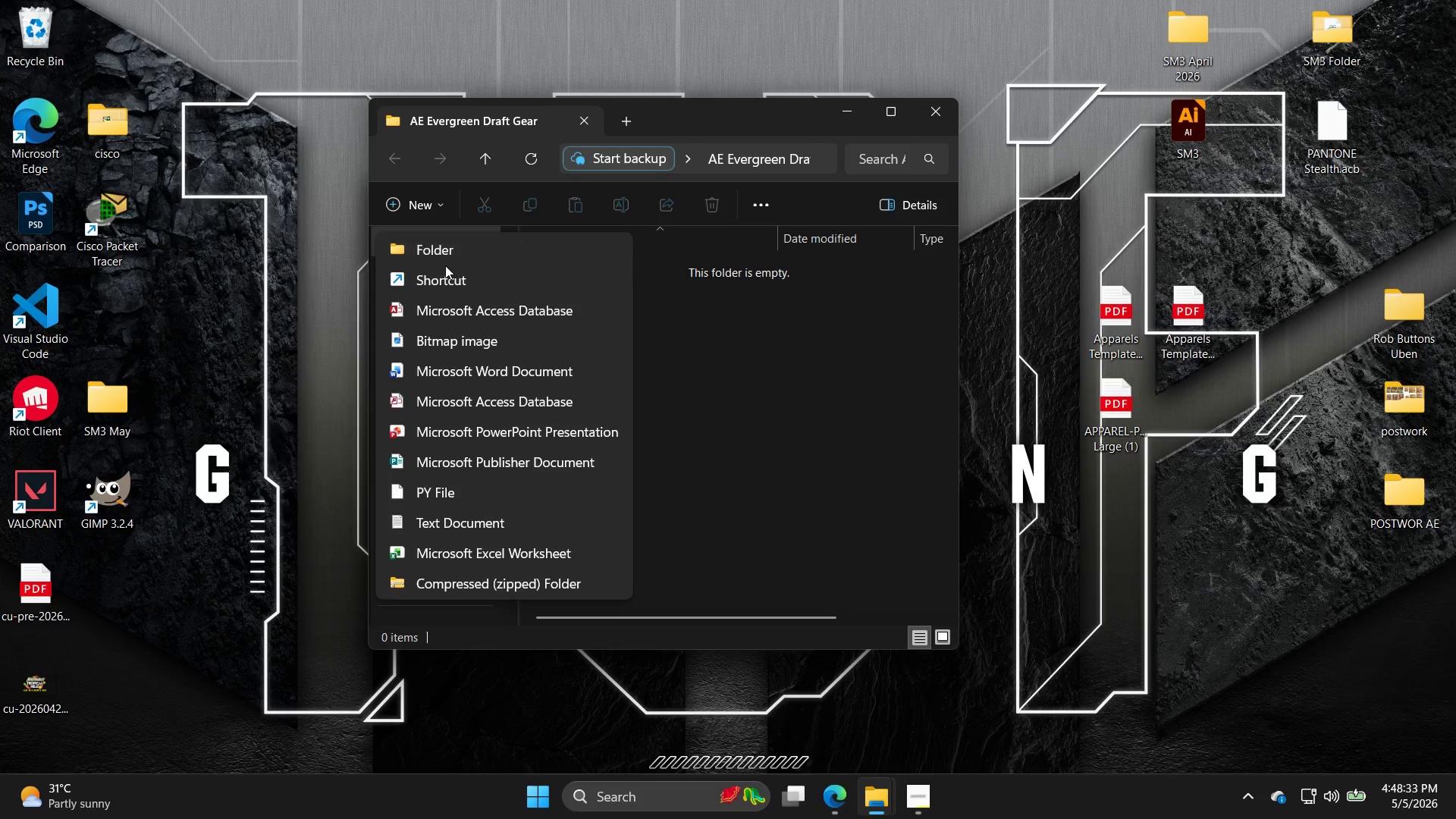 
left_click([458, 244])
 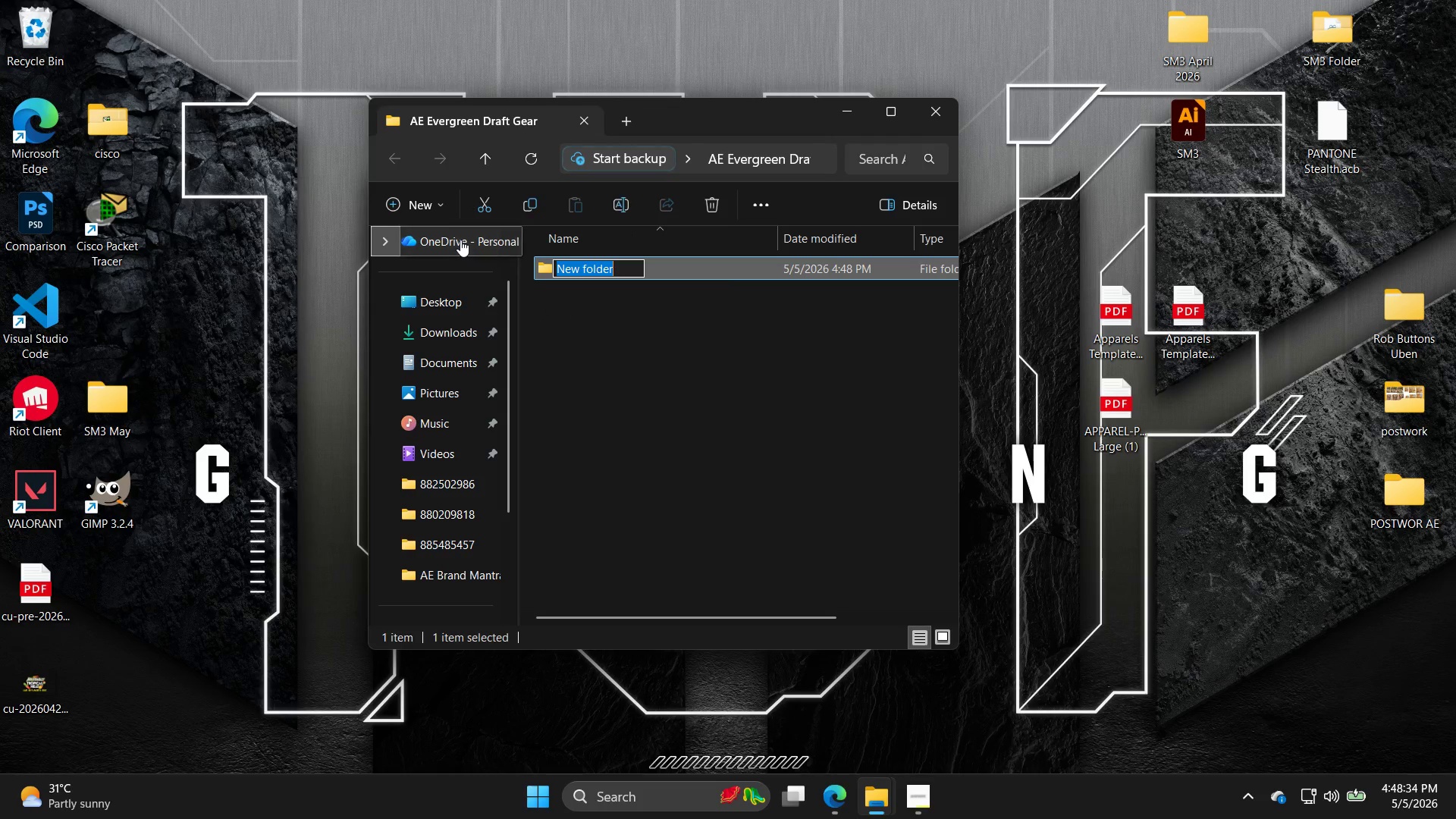 
type(Files)
 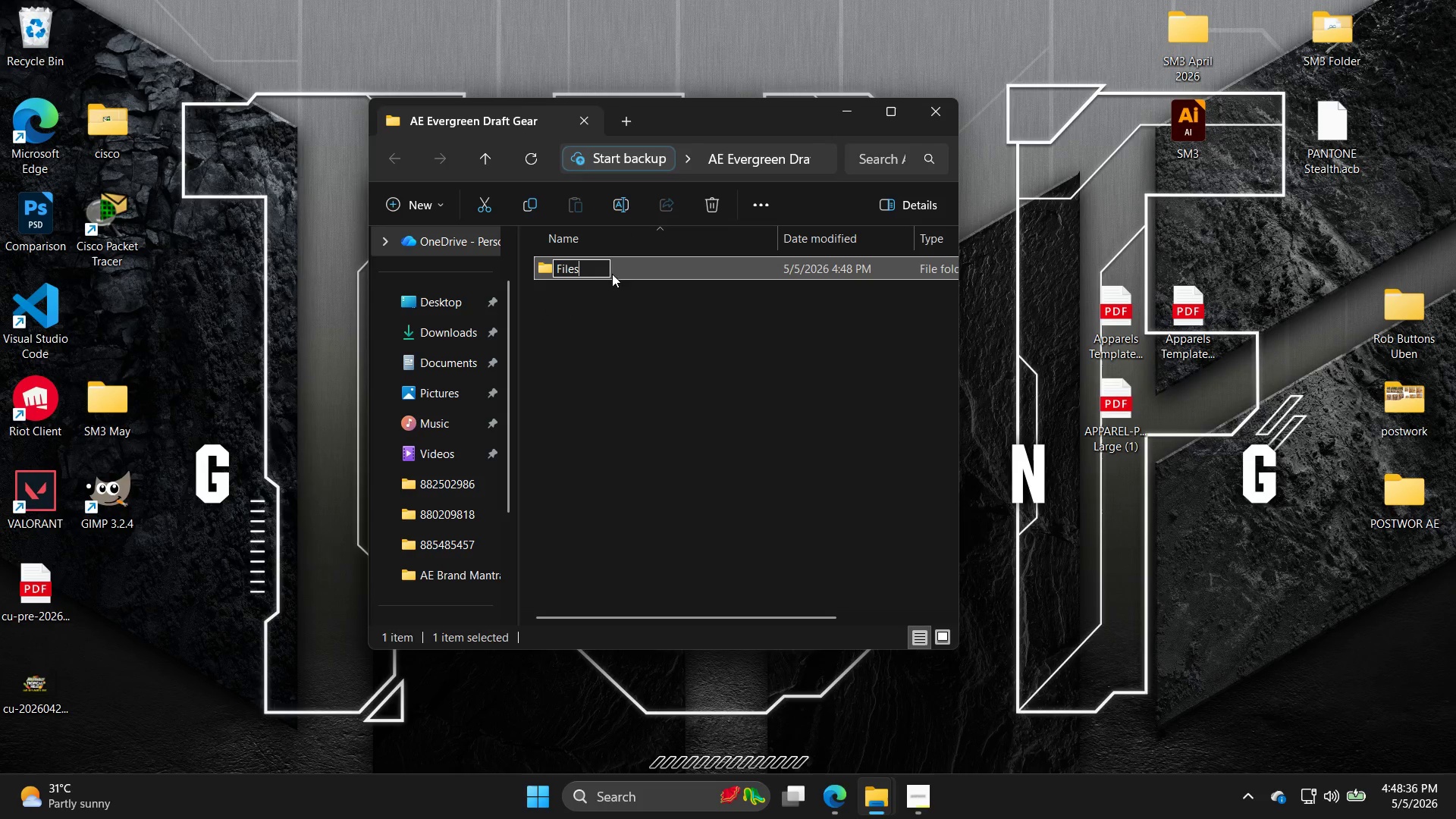 
double_click([627, 271])
 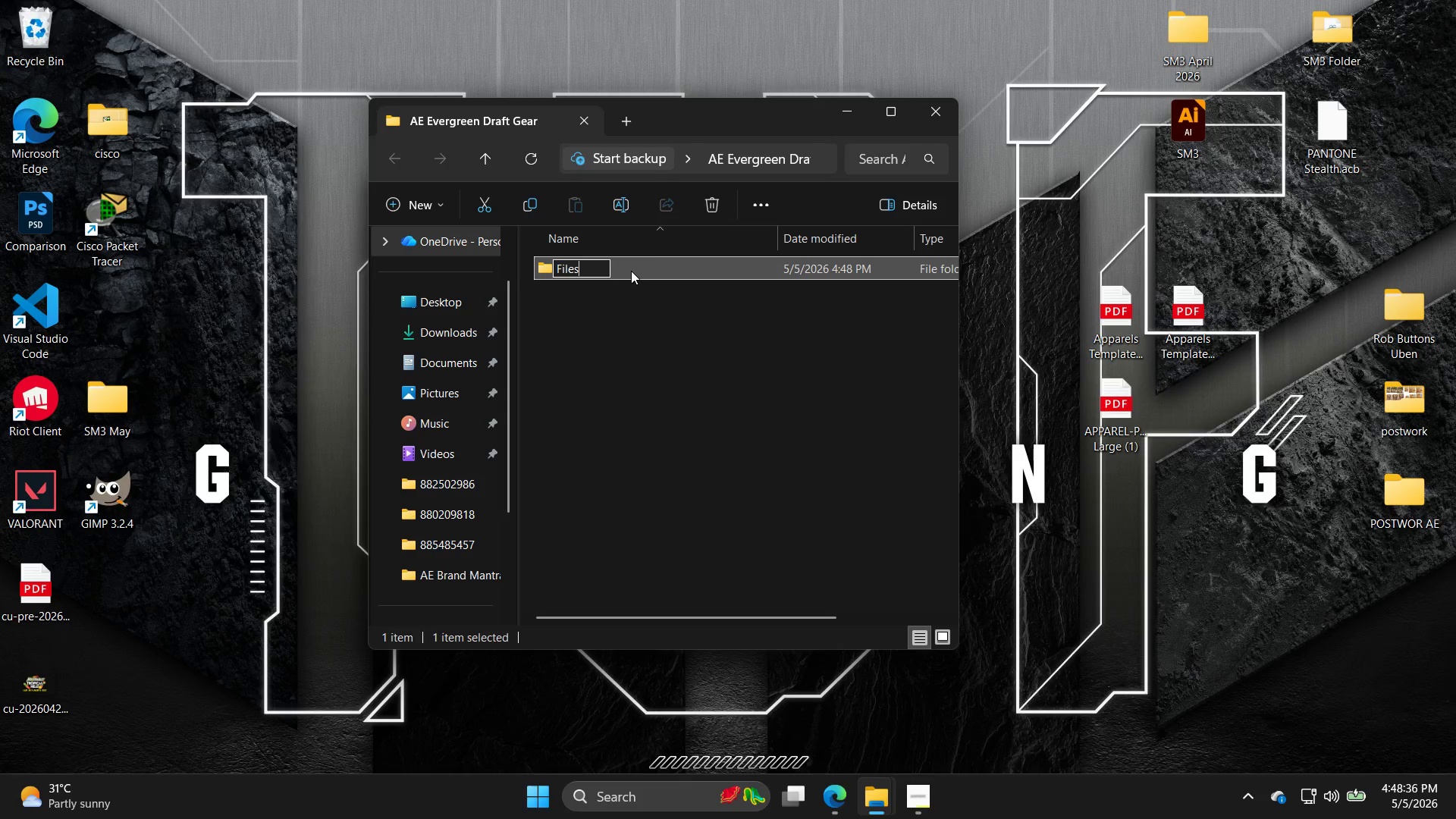 
triple_click([631, 271])
 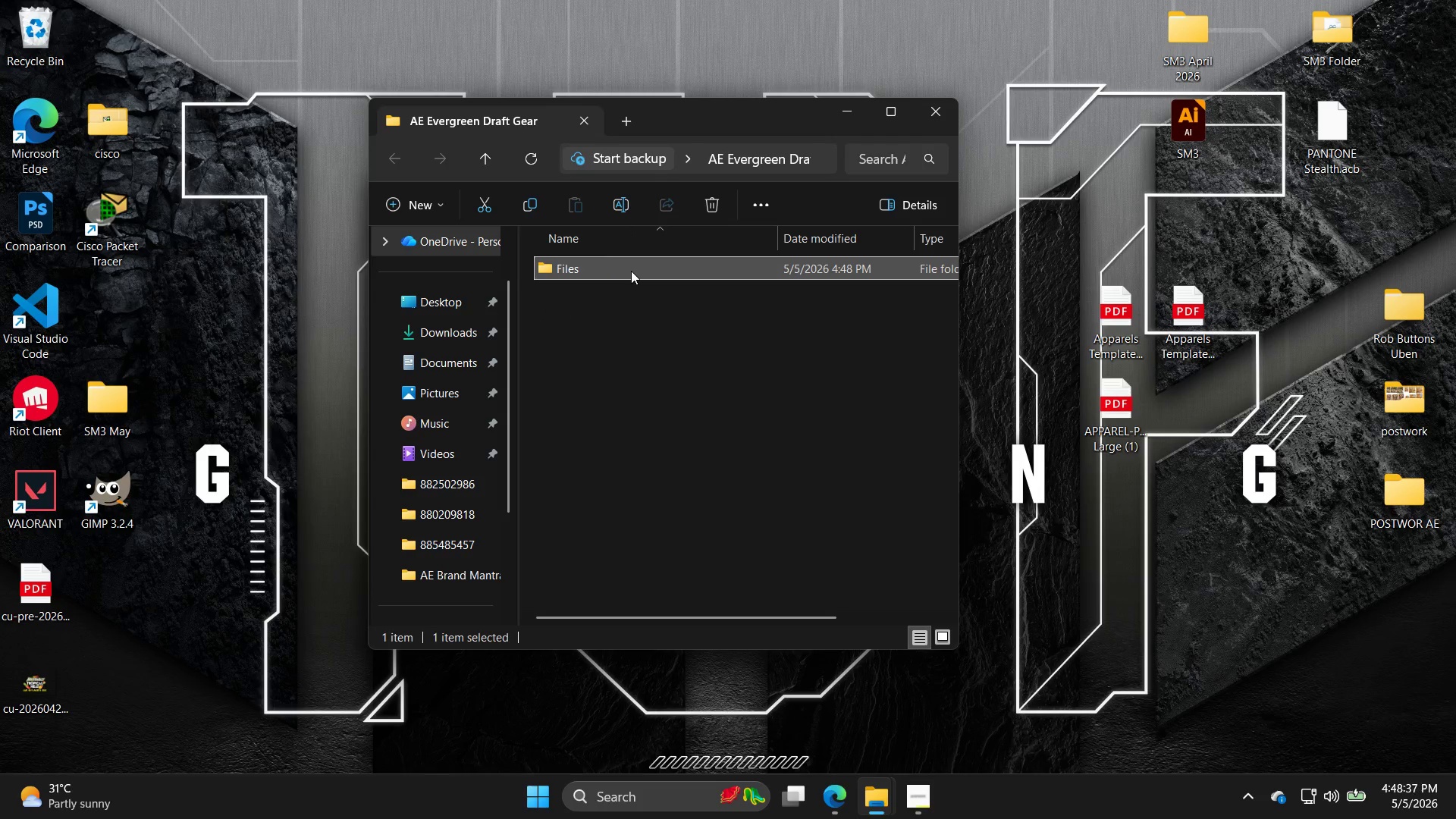 
triple_click([631, 271])